 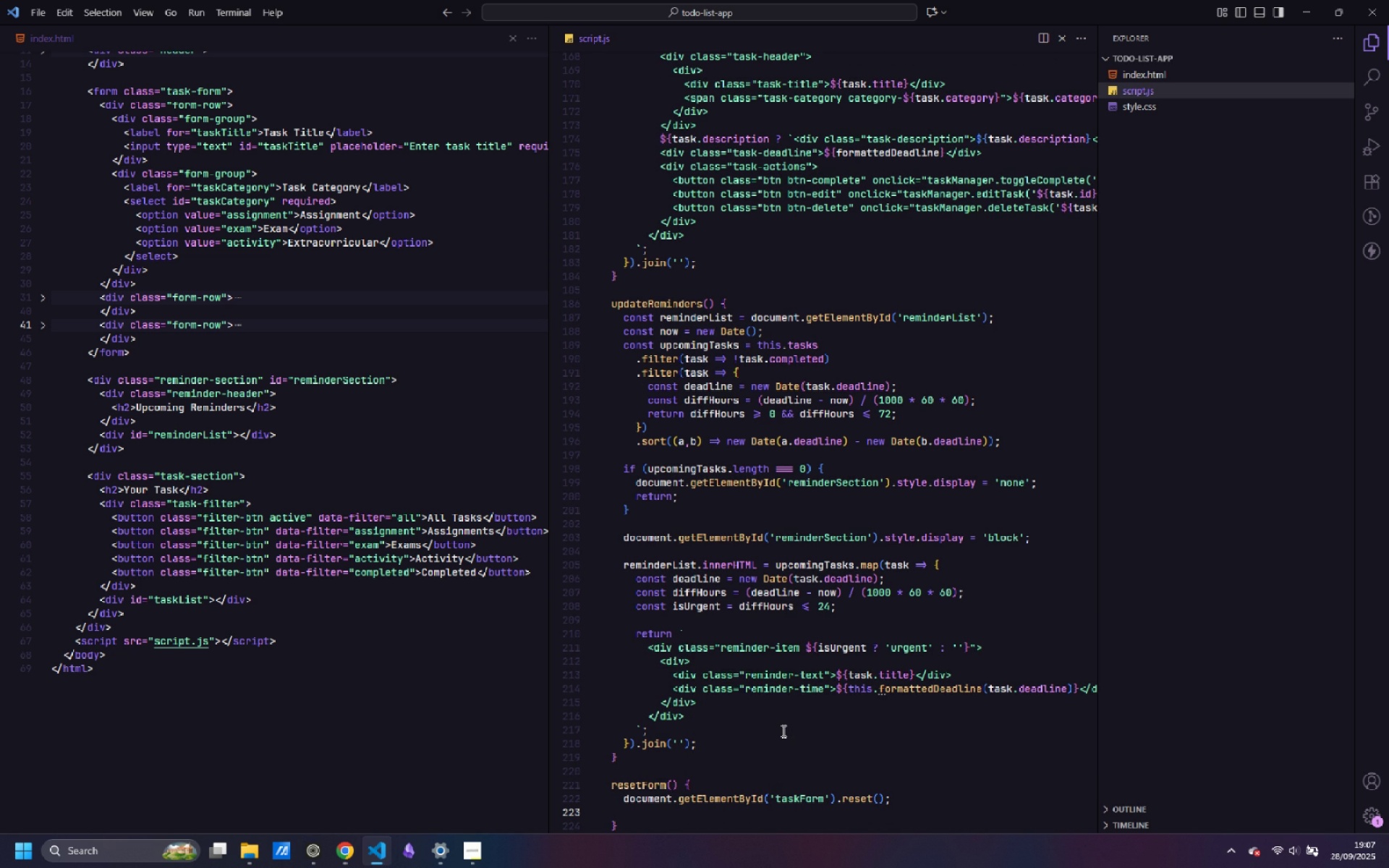 
type(docue)
key(Backspace)
type(ment.get)
 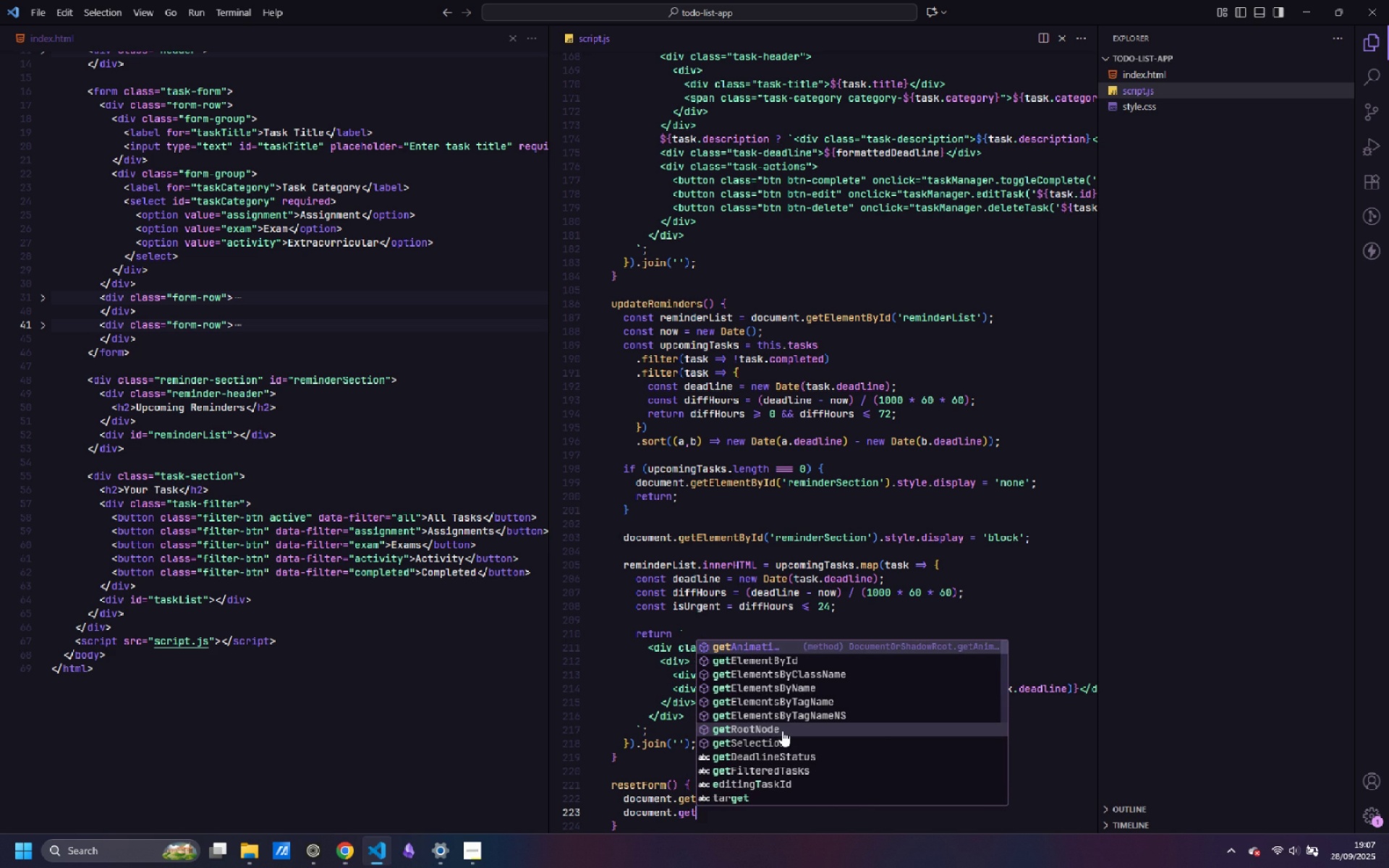 
key(ArrowDown)
 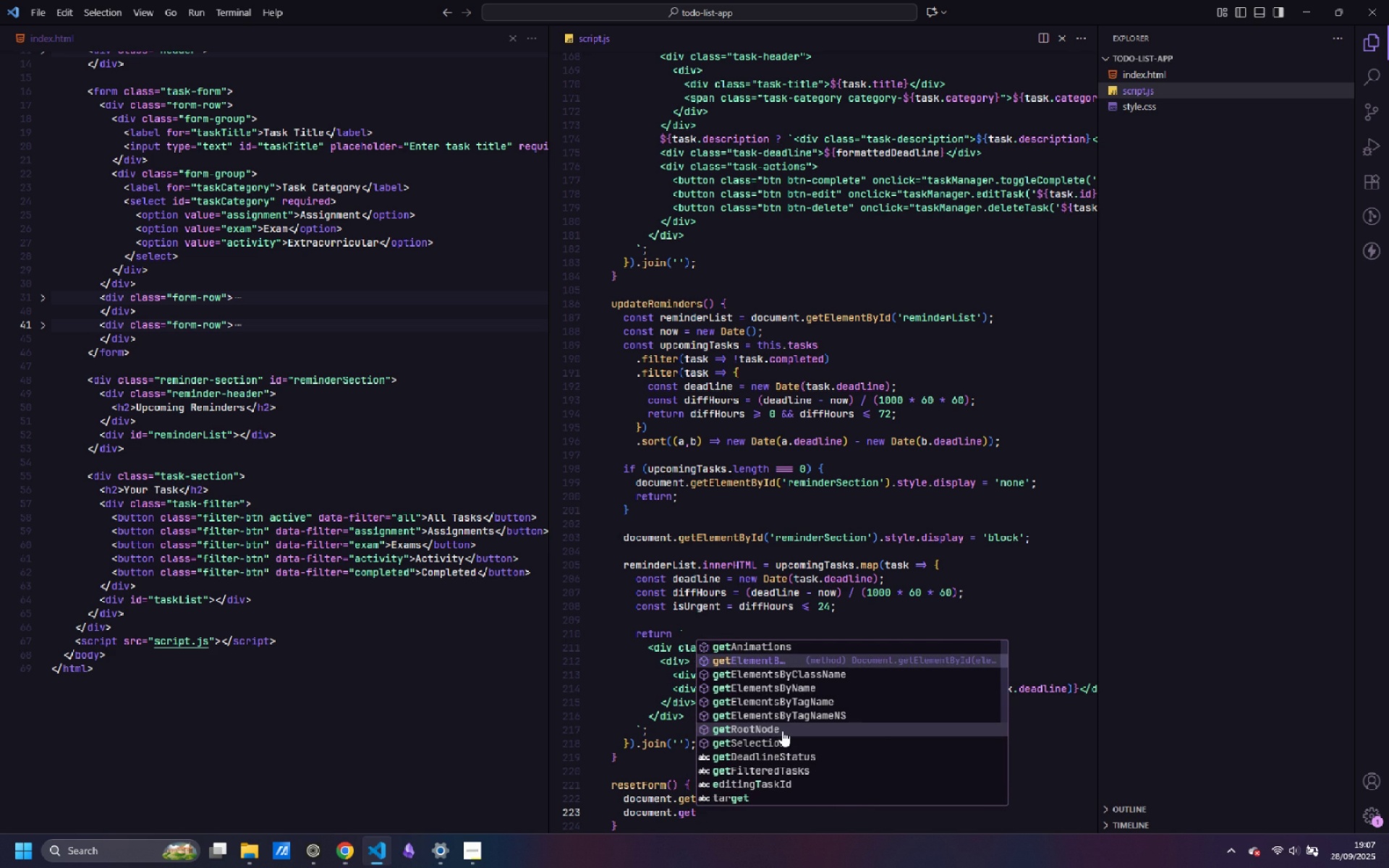 
key(Shift+ShiftLeft)
 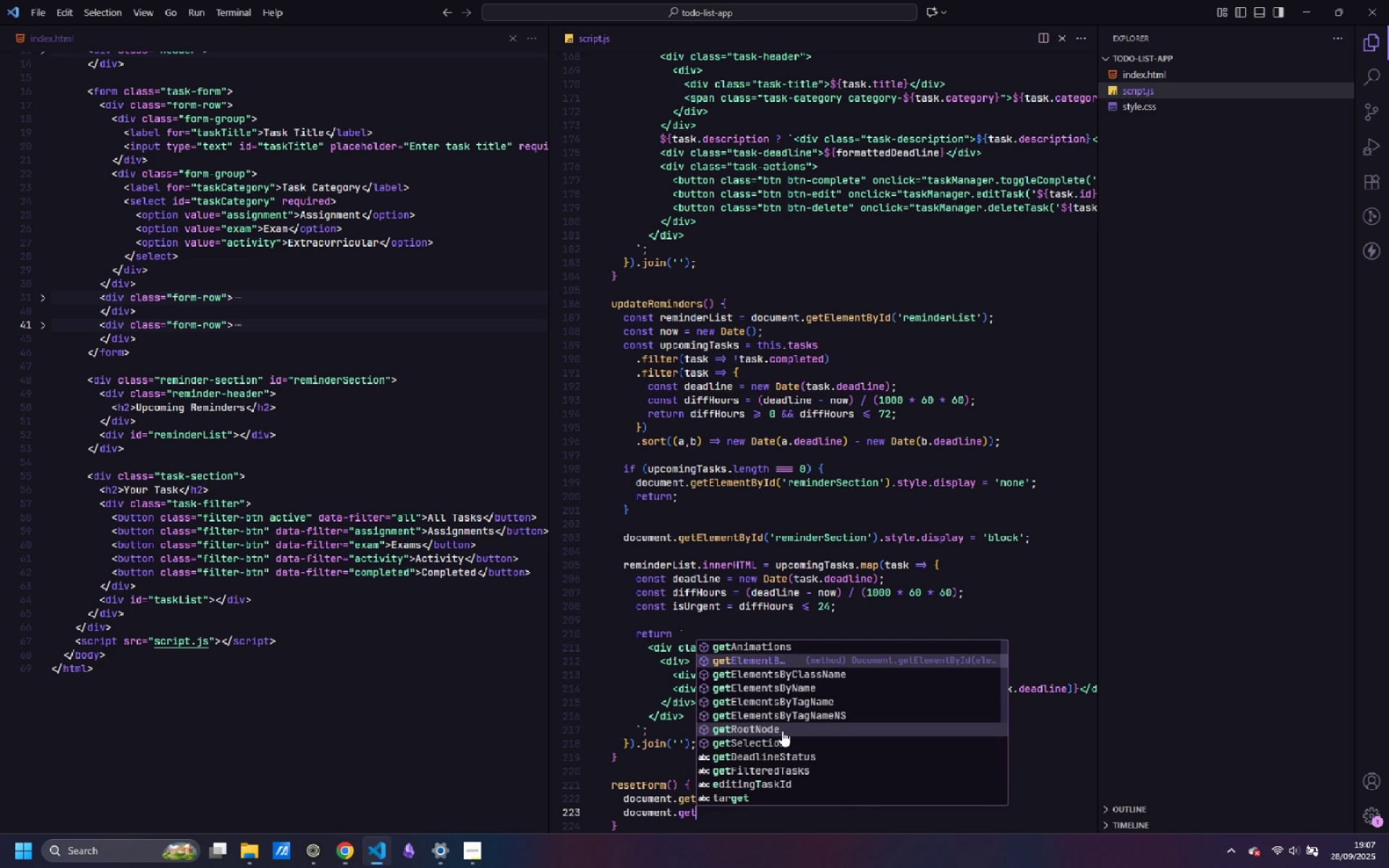 
key(Control+ControlLeft)
 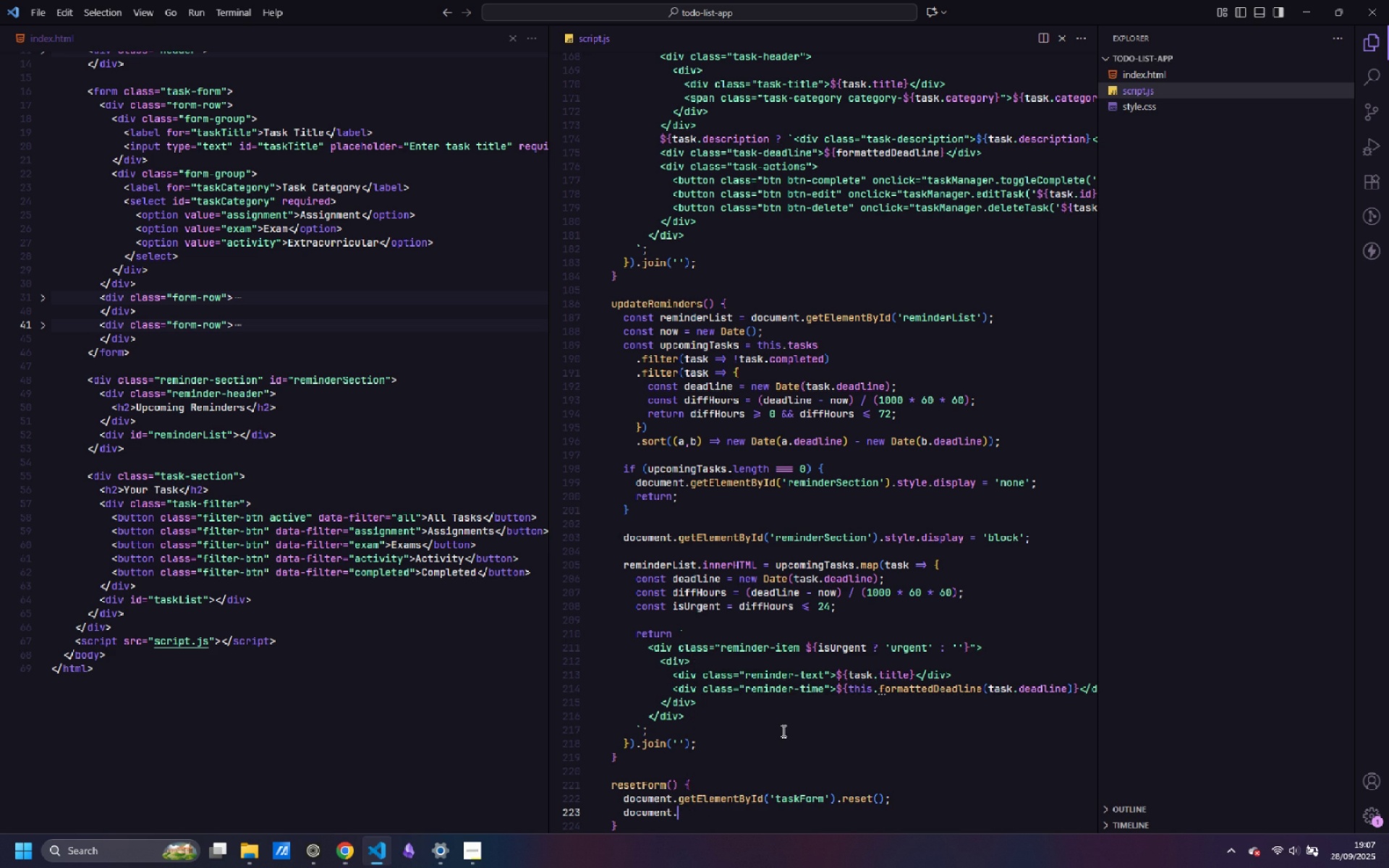 
key(Control+Backspace)
 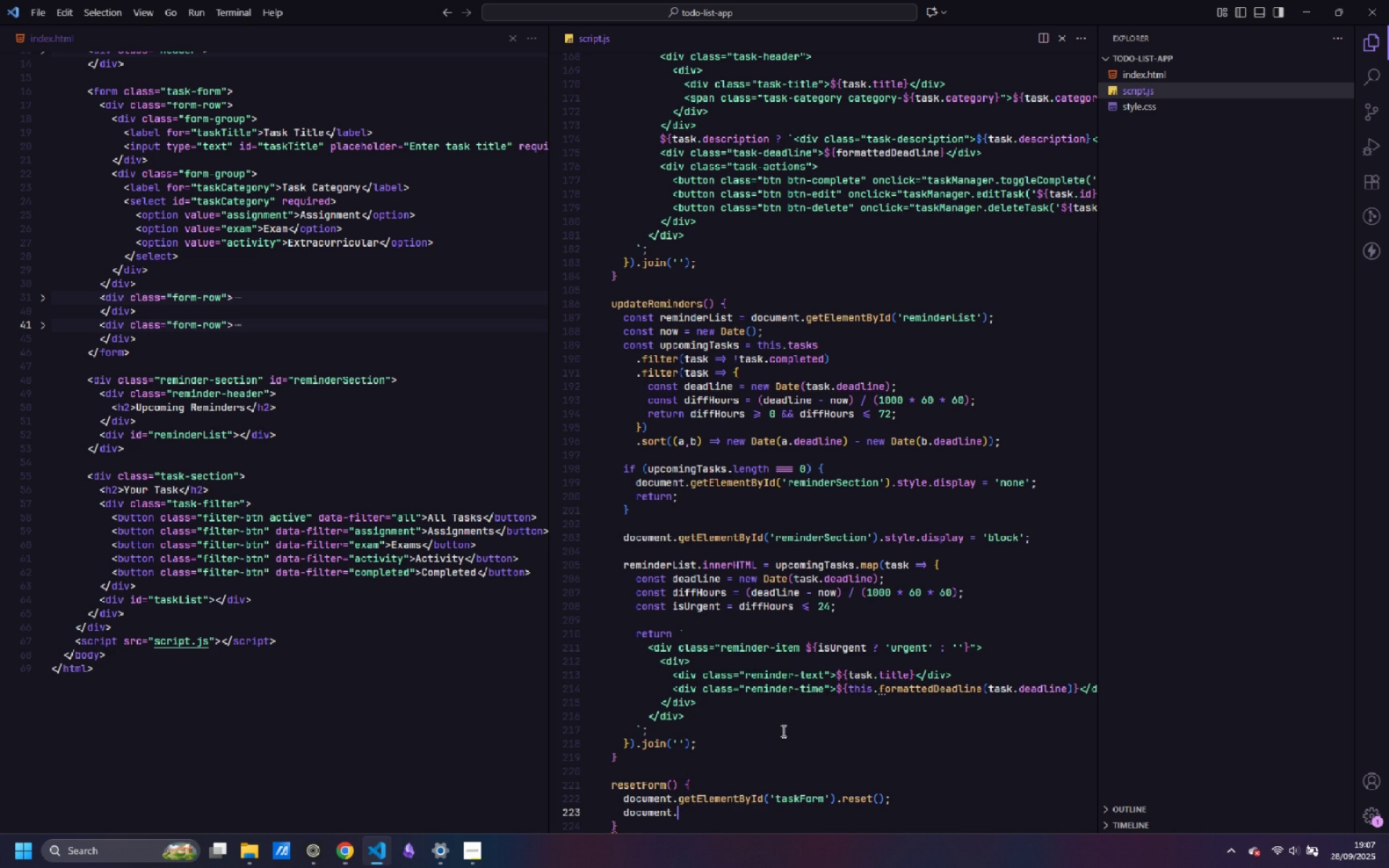 
type(querySelector('.add-btn)